 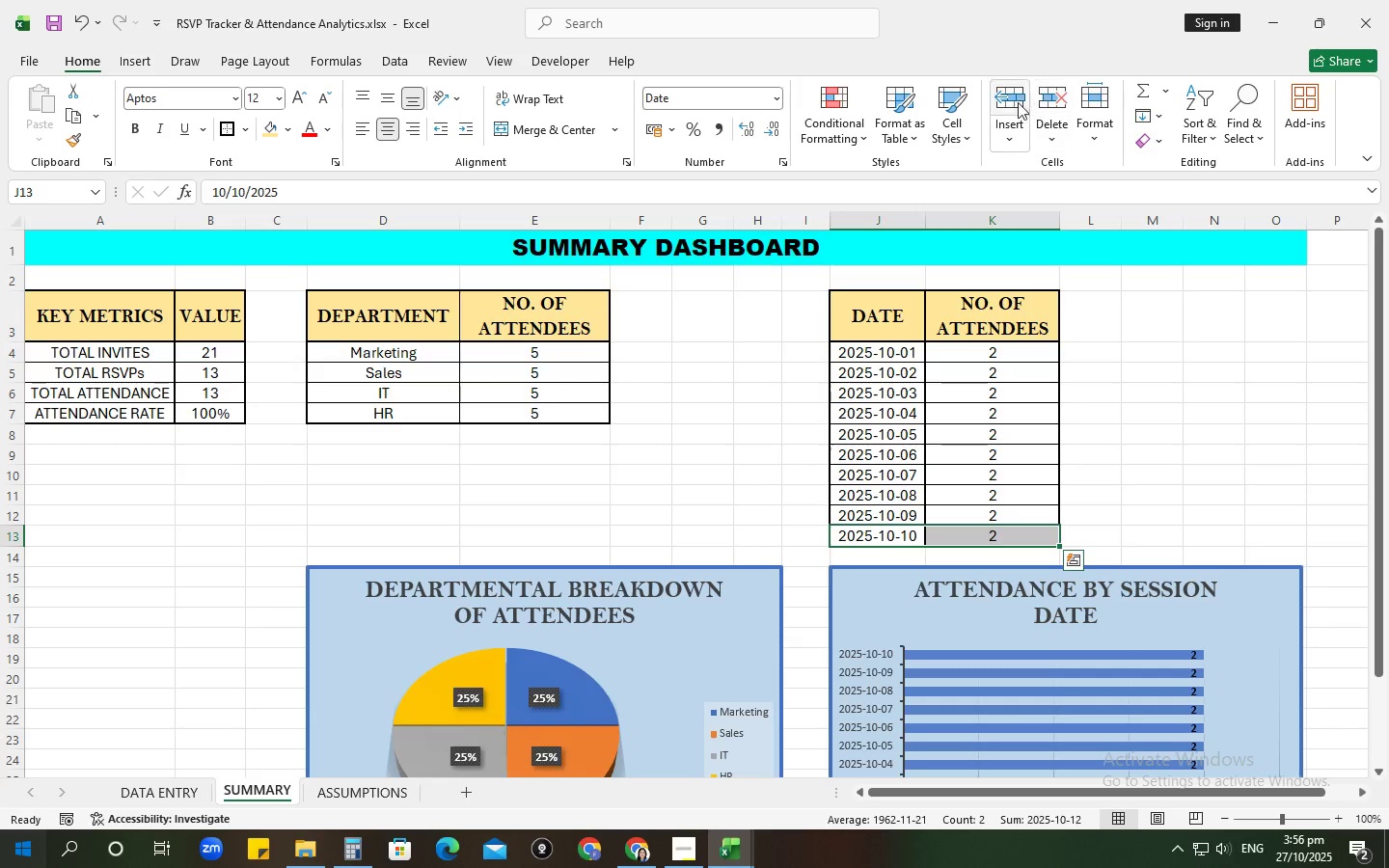 
left_click_drag(start_coordinate=[95, 343], to_coordinate=[80, 410])
 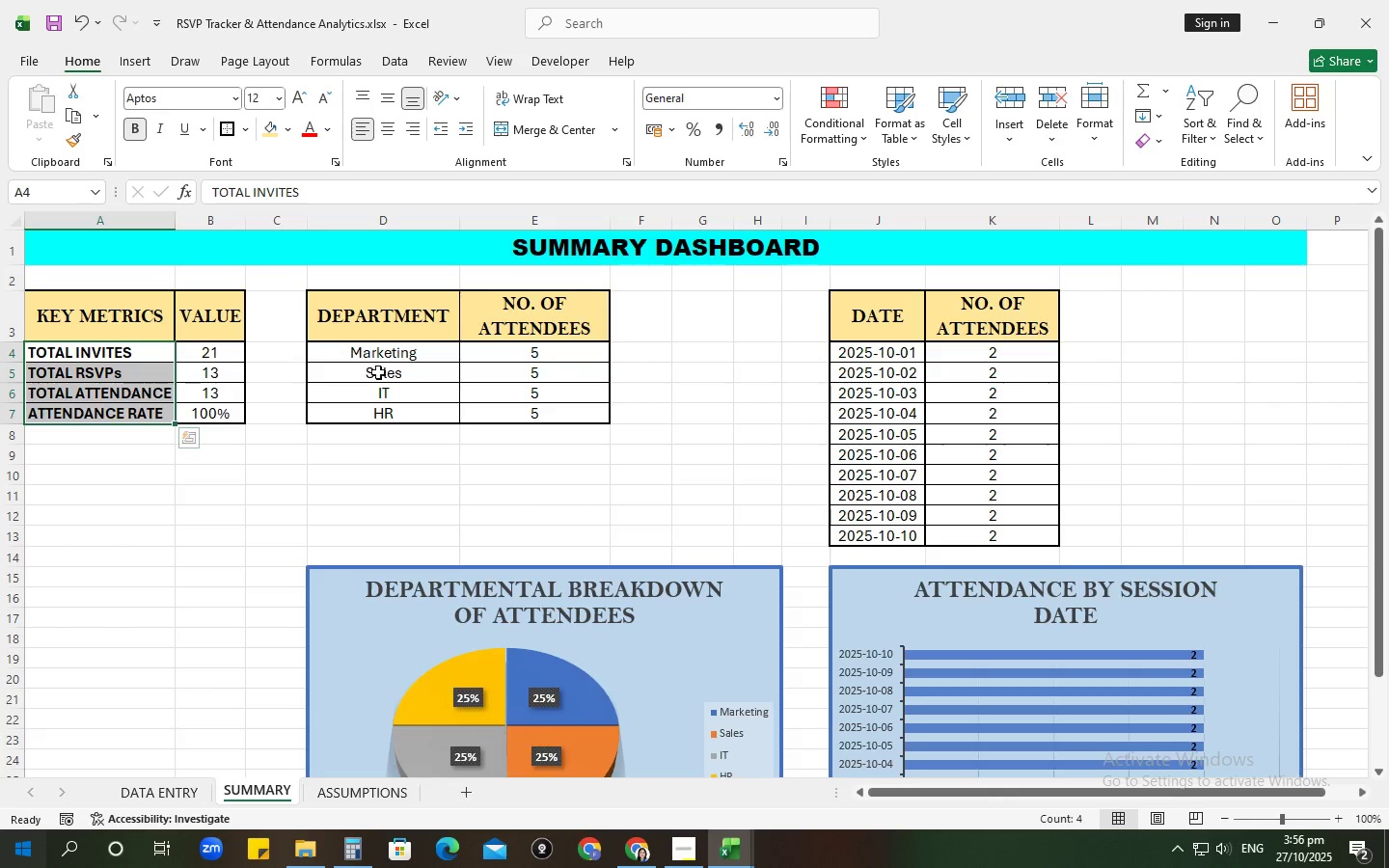 
wait(5.7)
 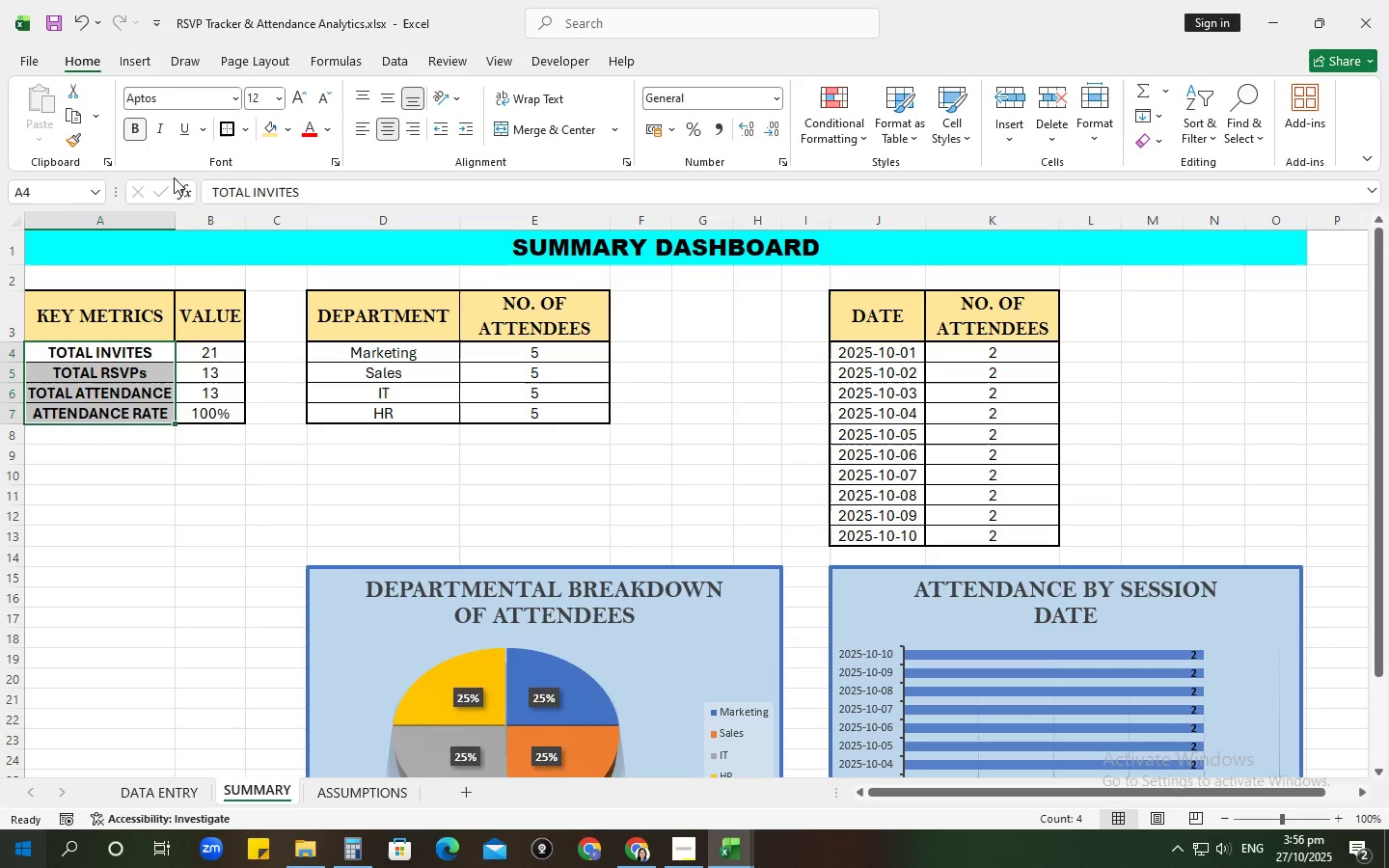 
left_click_drag(start_coordinate=[175, 225], to_coordinate=[195, 231])
 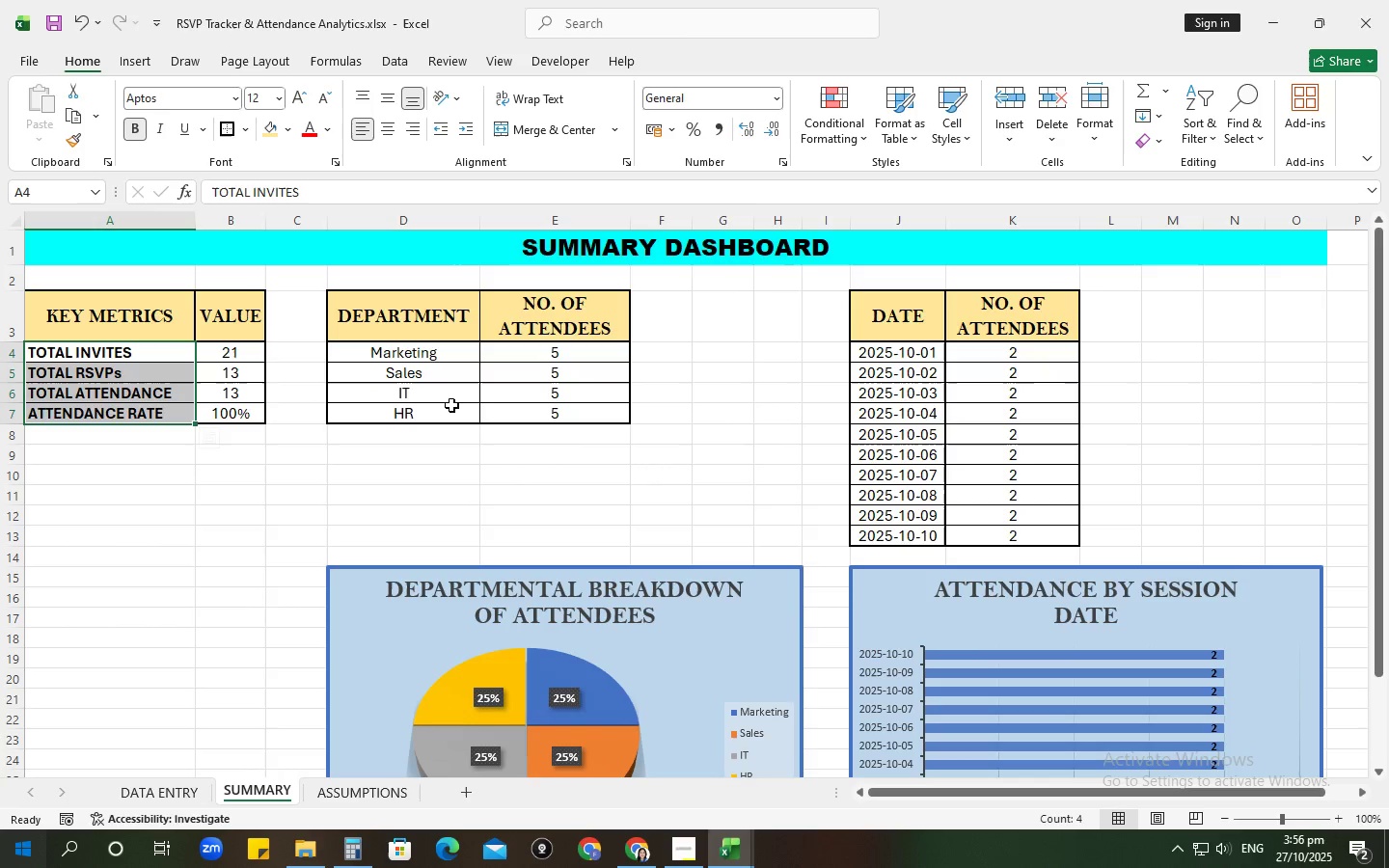 
left_click_drag(start_coordinate=[416, 354], to_coordinate=[422, 415])
 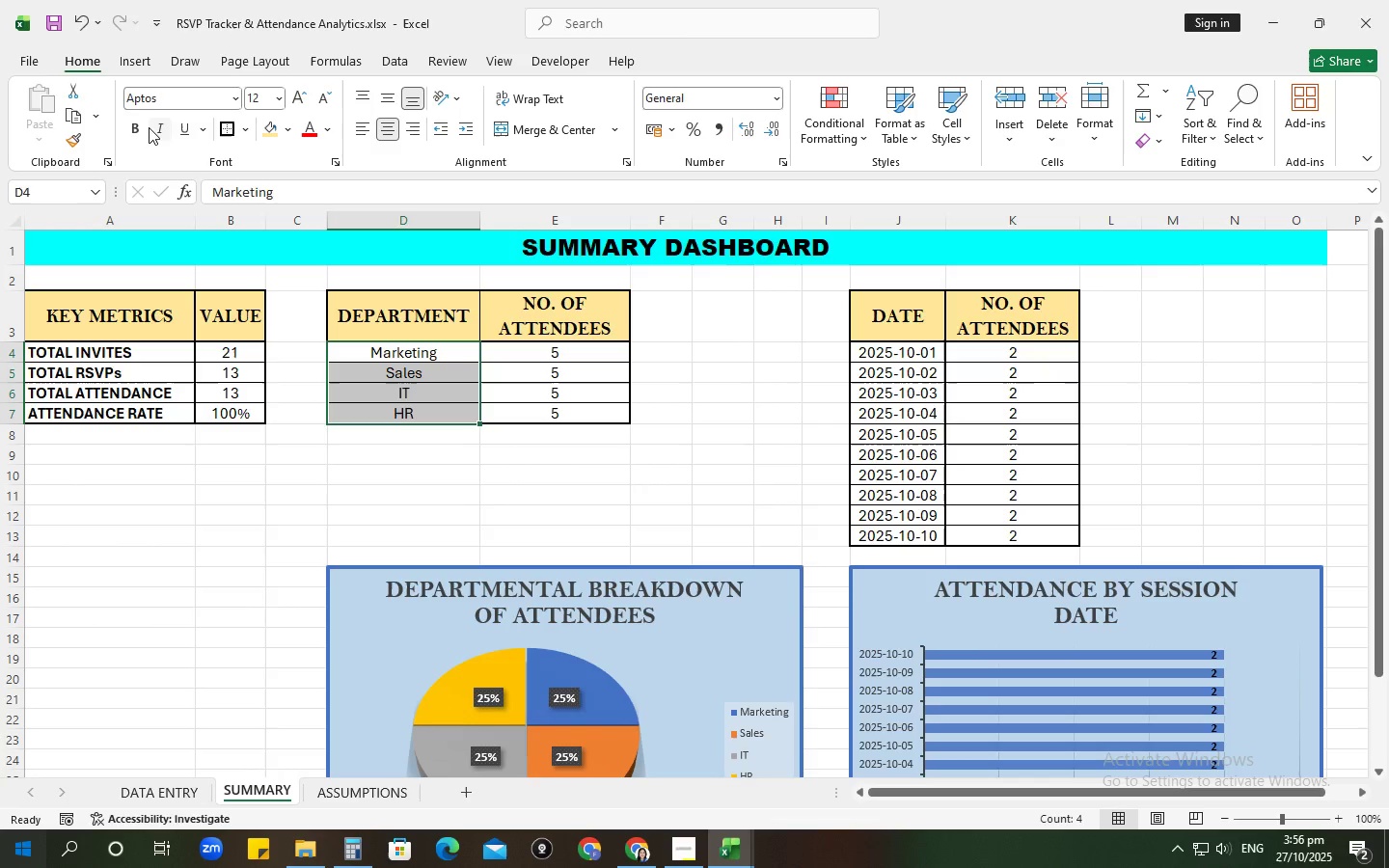 
left_click([137, 127])
 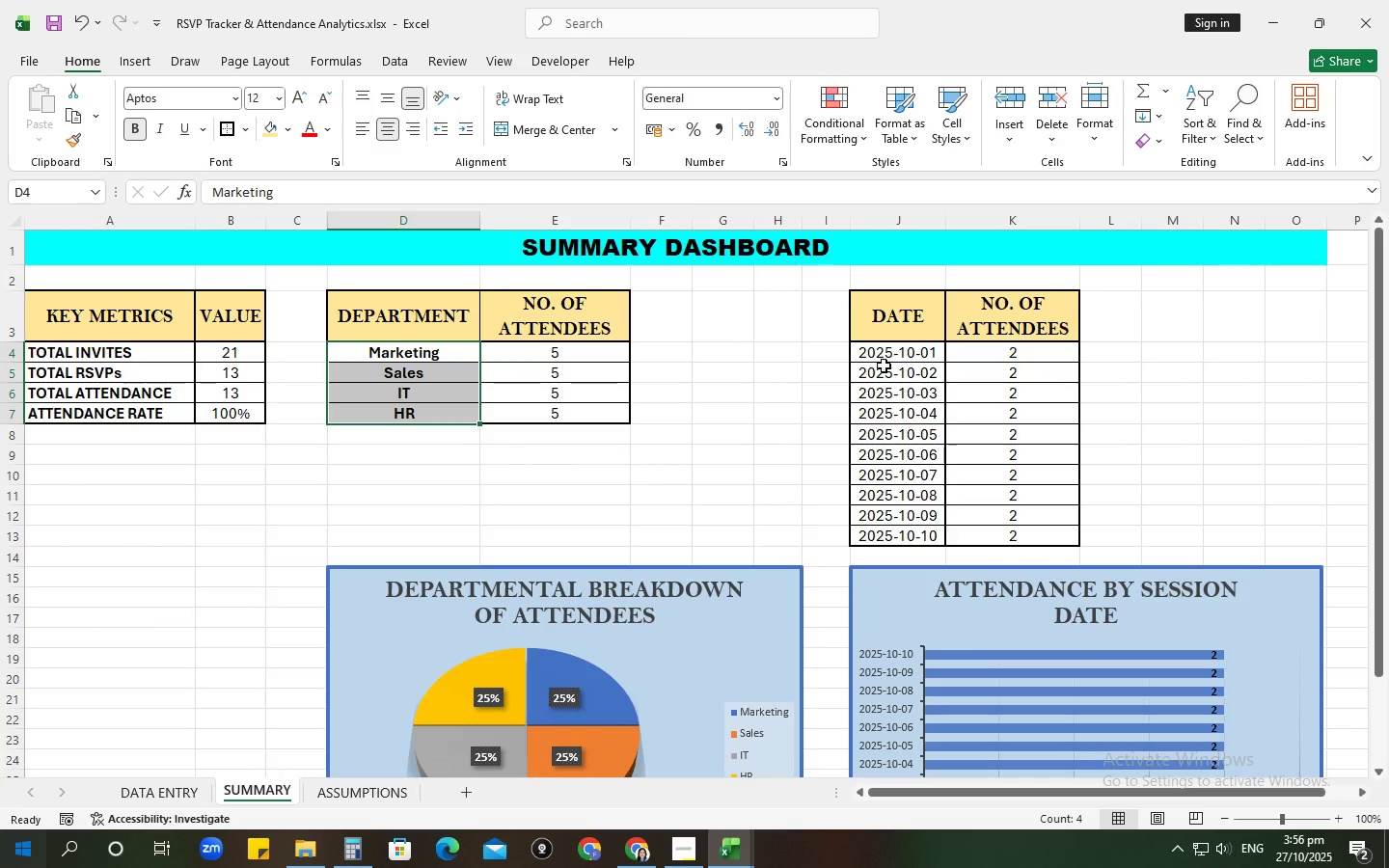 
left_click_drag(start_coordinate=[881, 359], to_coordinate=[870, 536])
 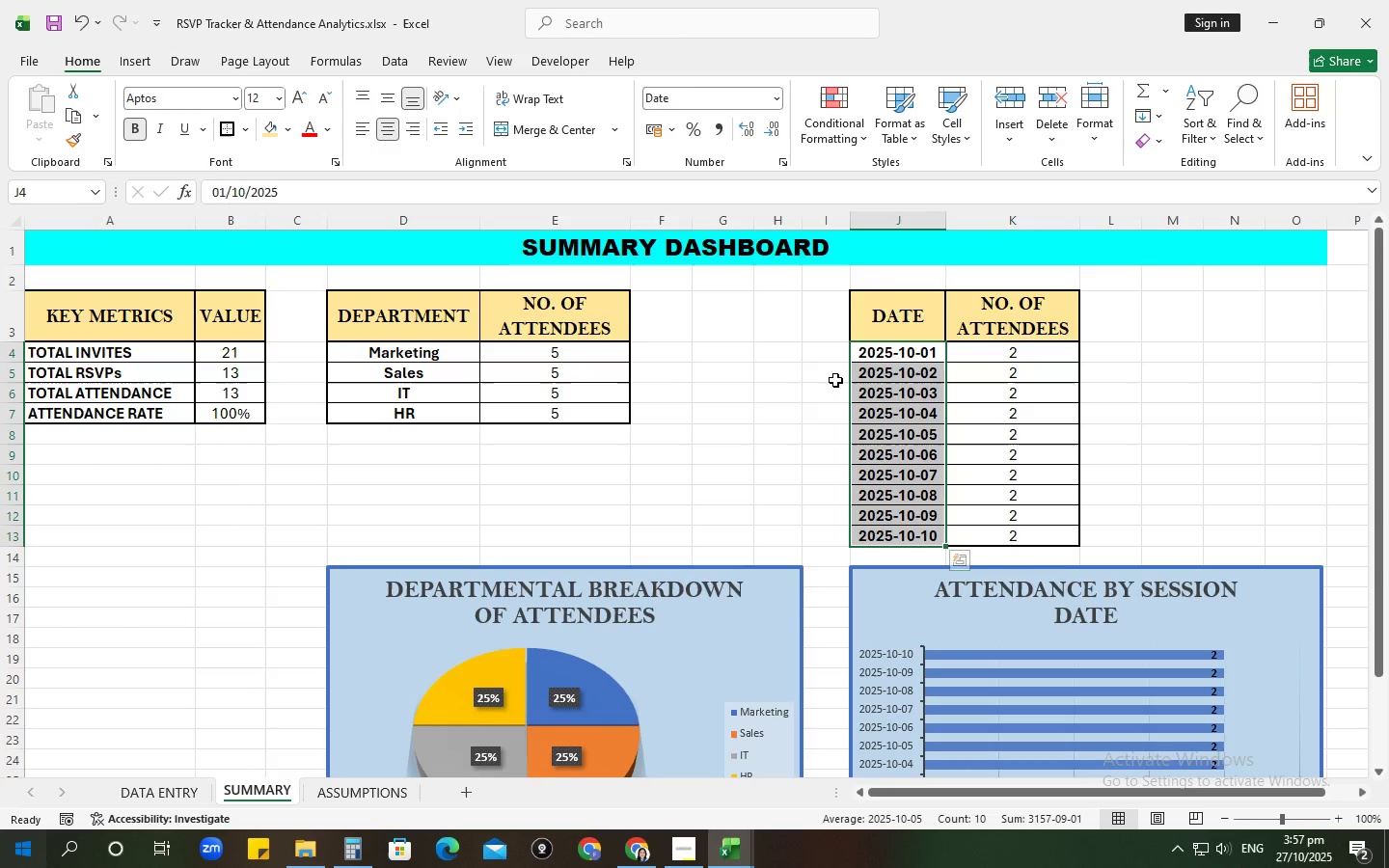 
left_click([837, 261])
 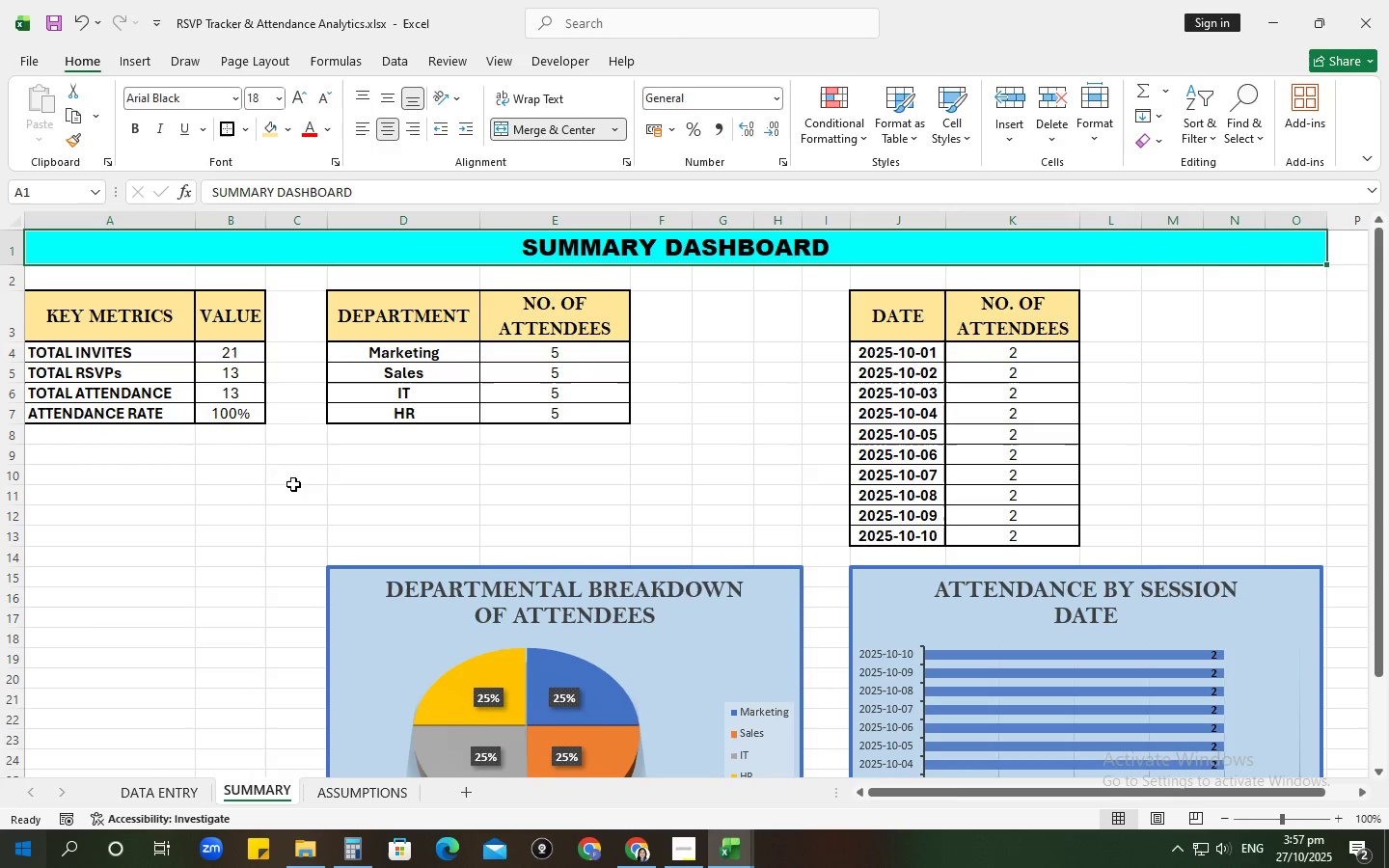 
key(Alt+AltLeft)
 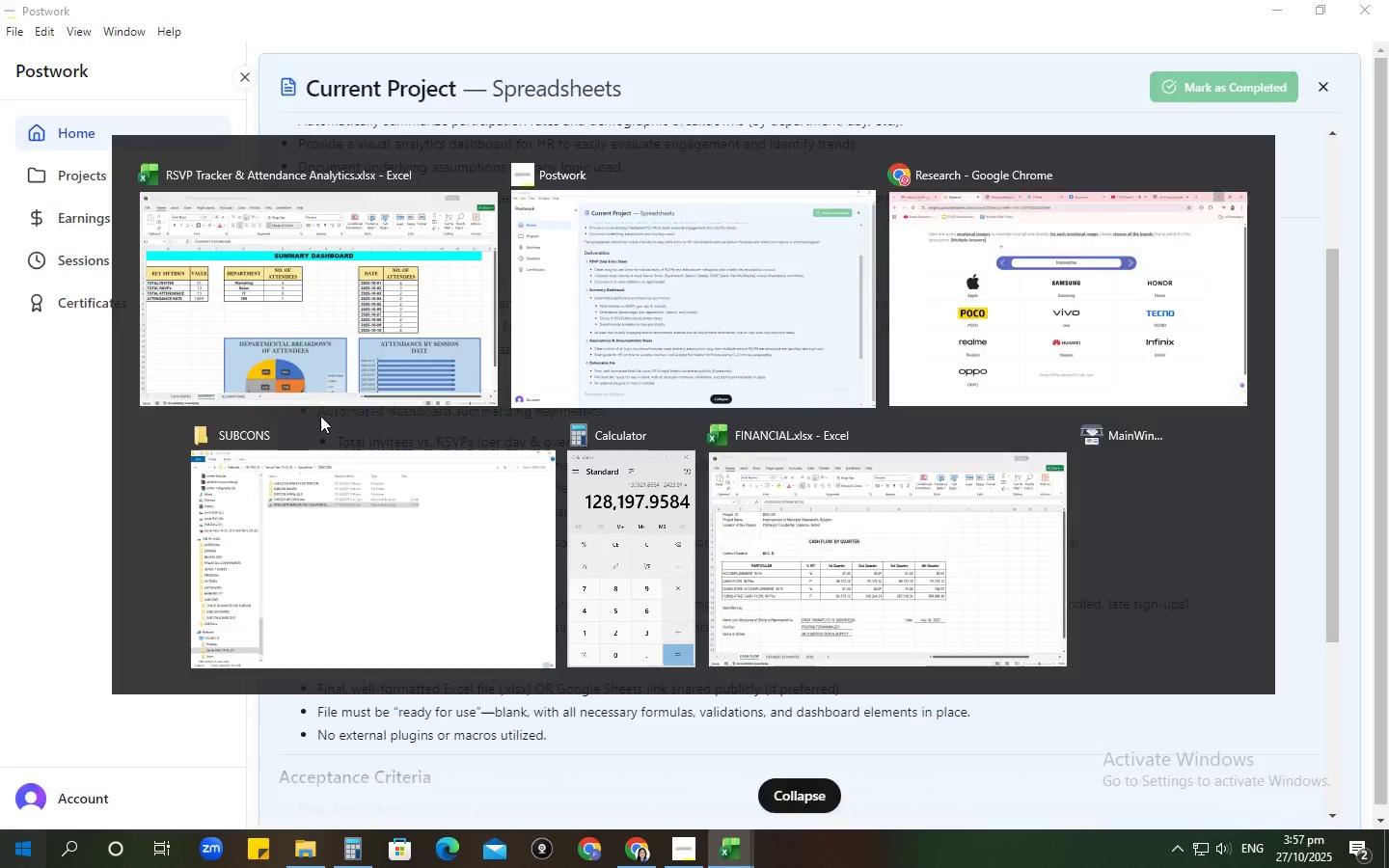 
key(Alt+Tab)
 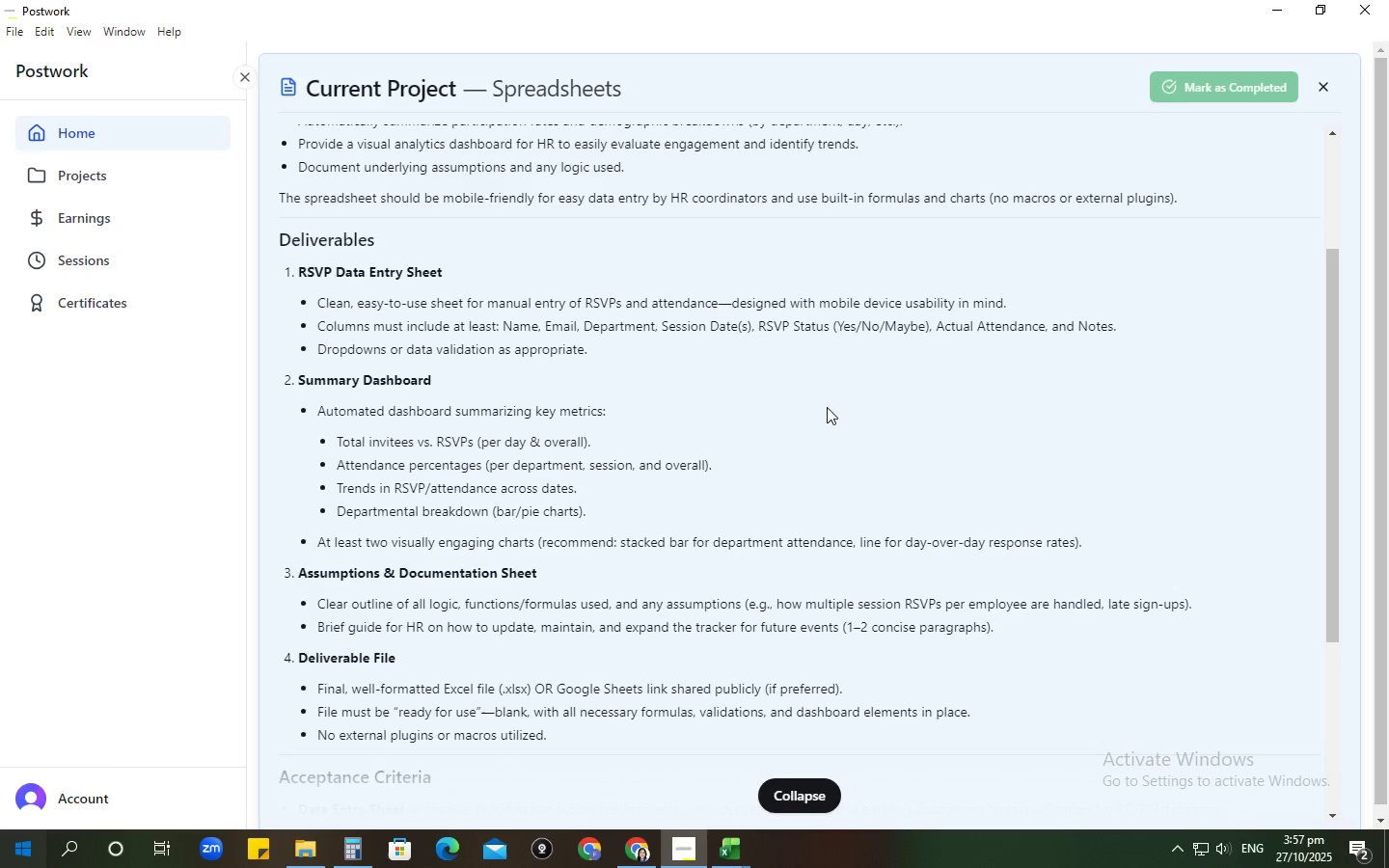 
wait(12.02)
 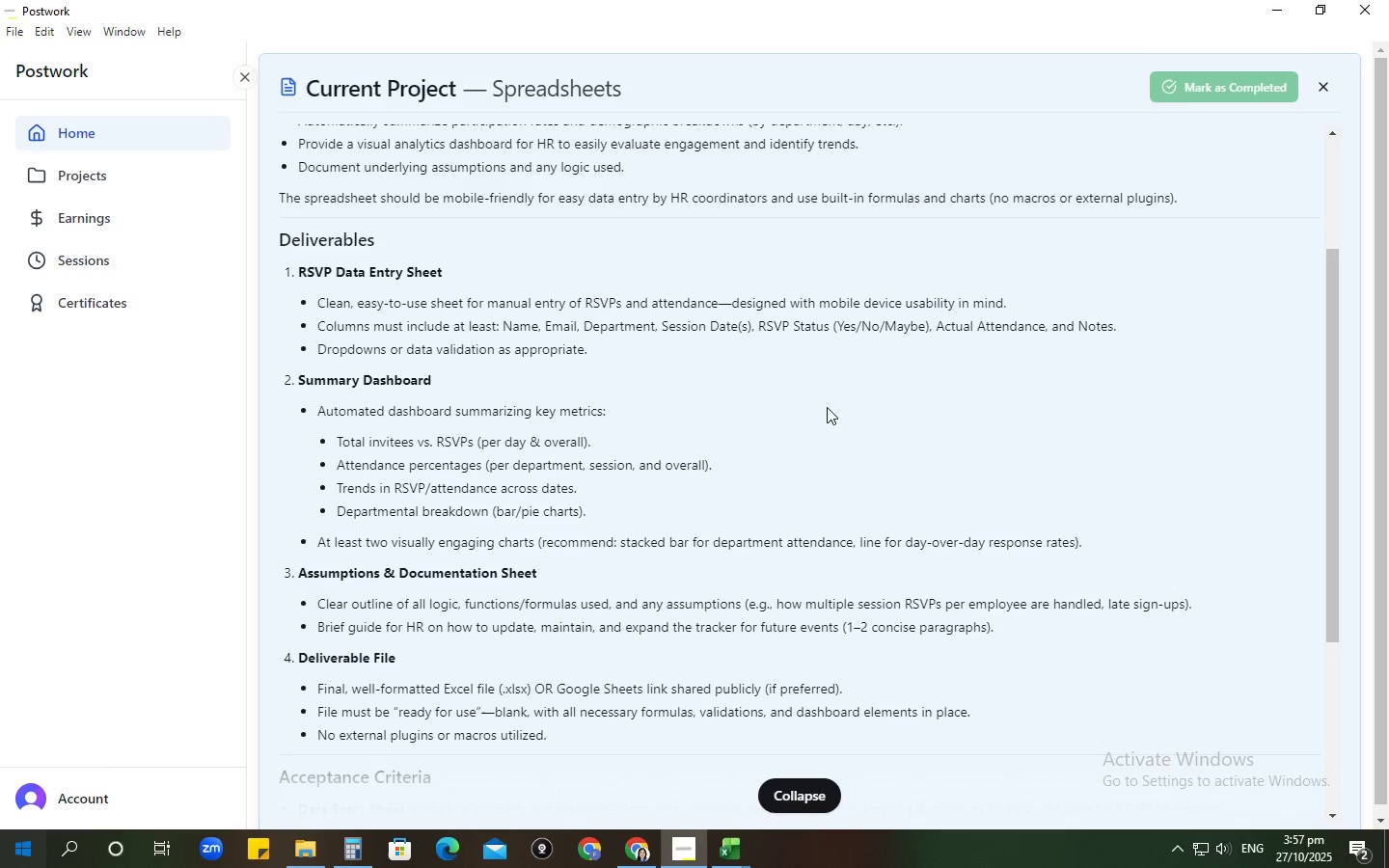 
key(Alt+AltLeft)
 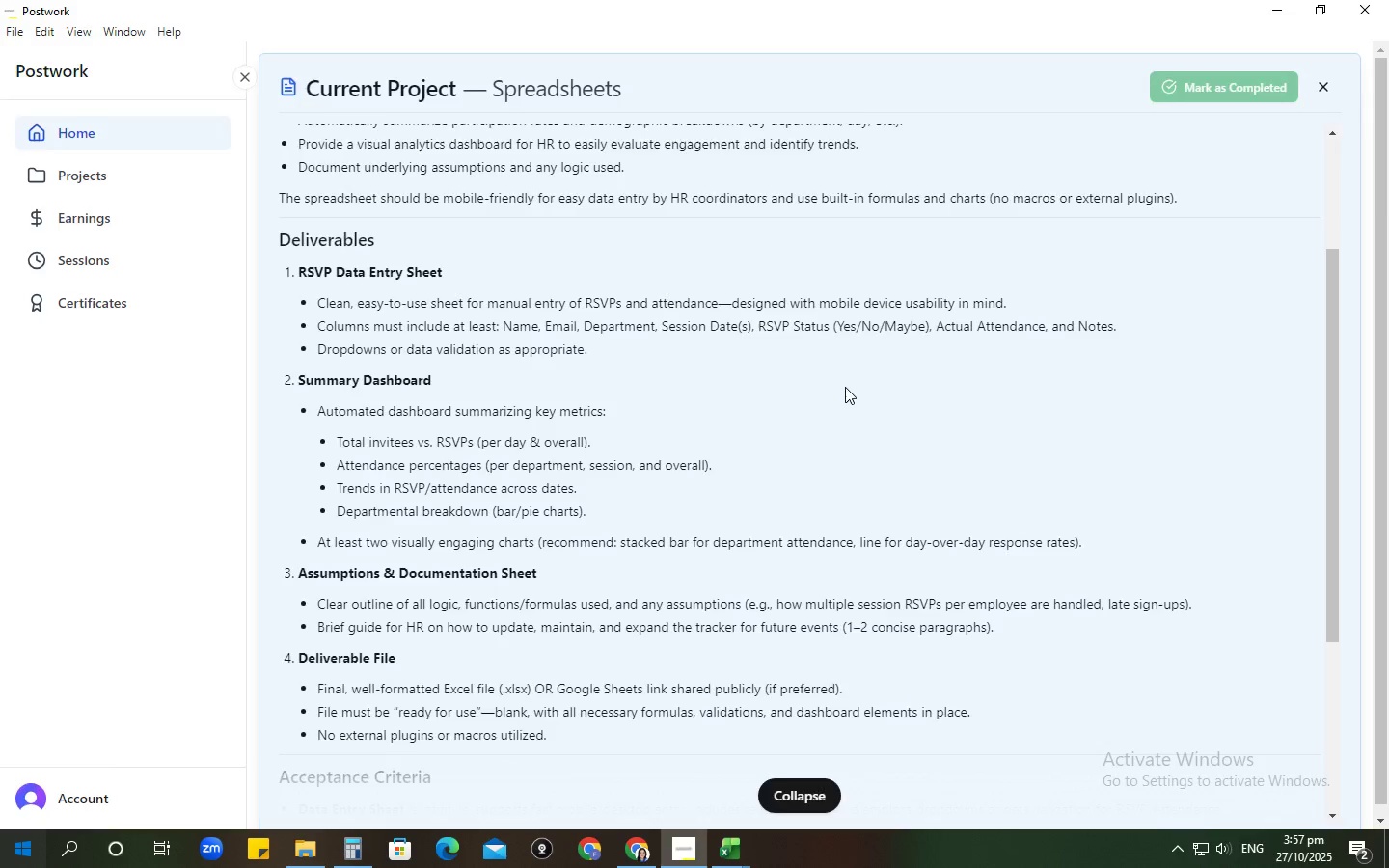 
key(Alt+Tab)
 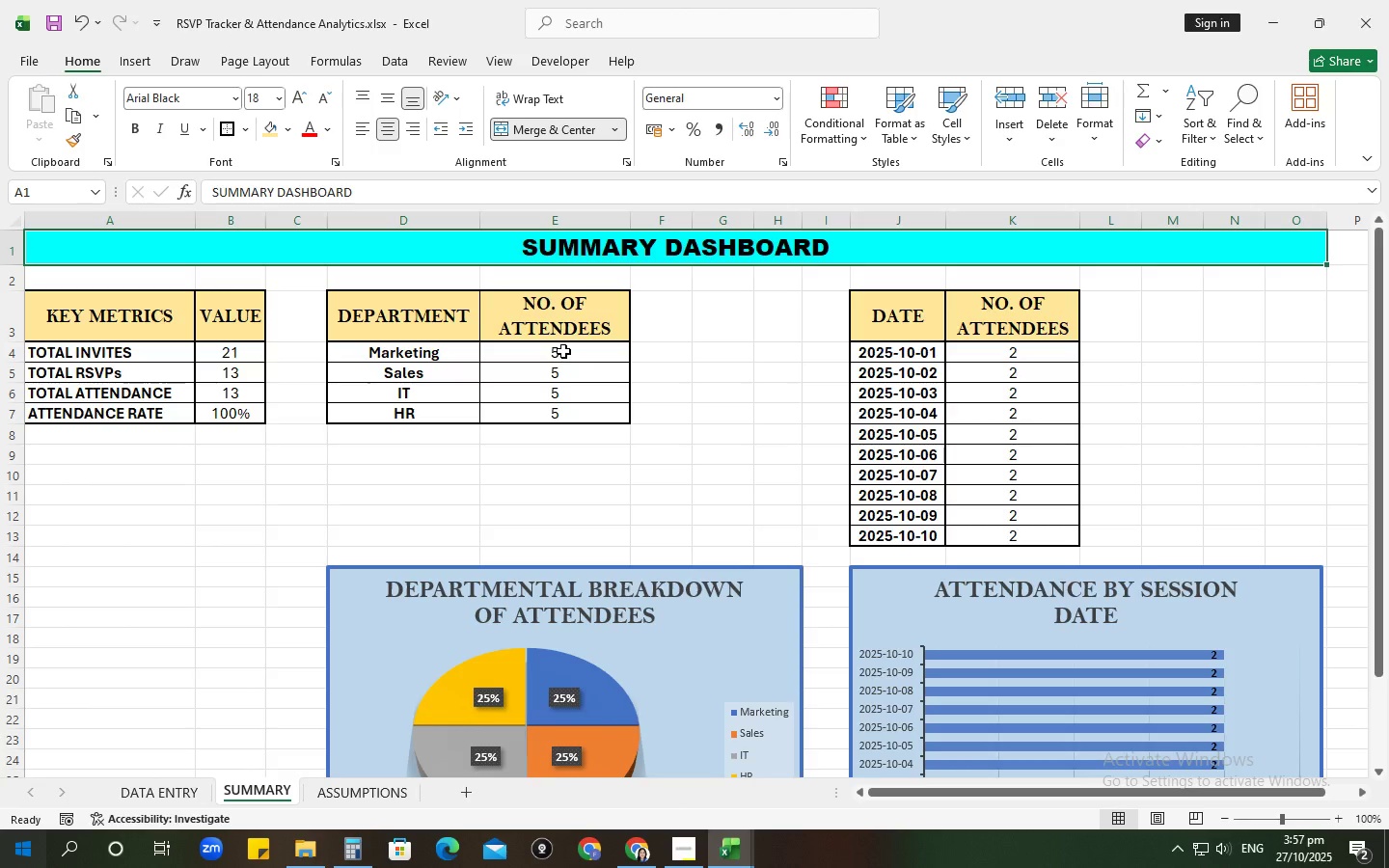 
wait(7.25)
 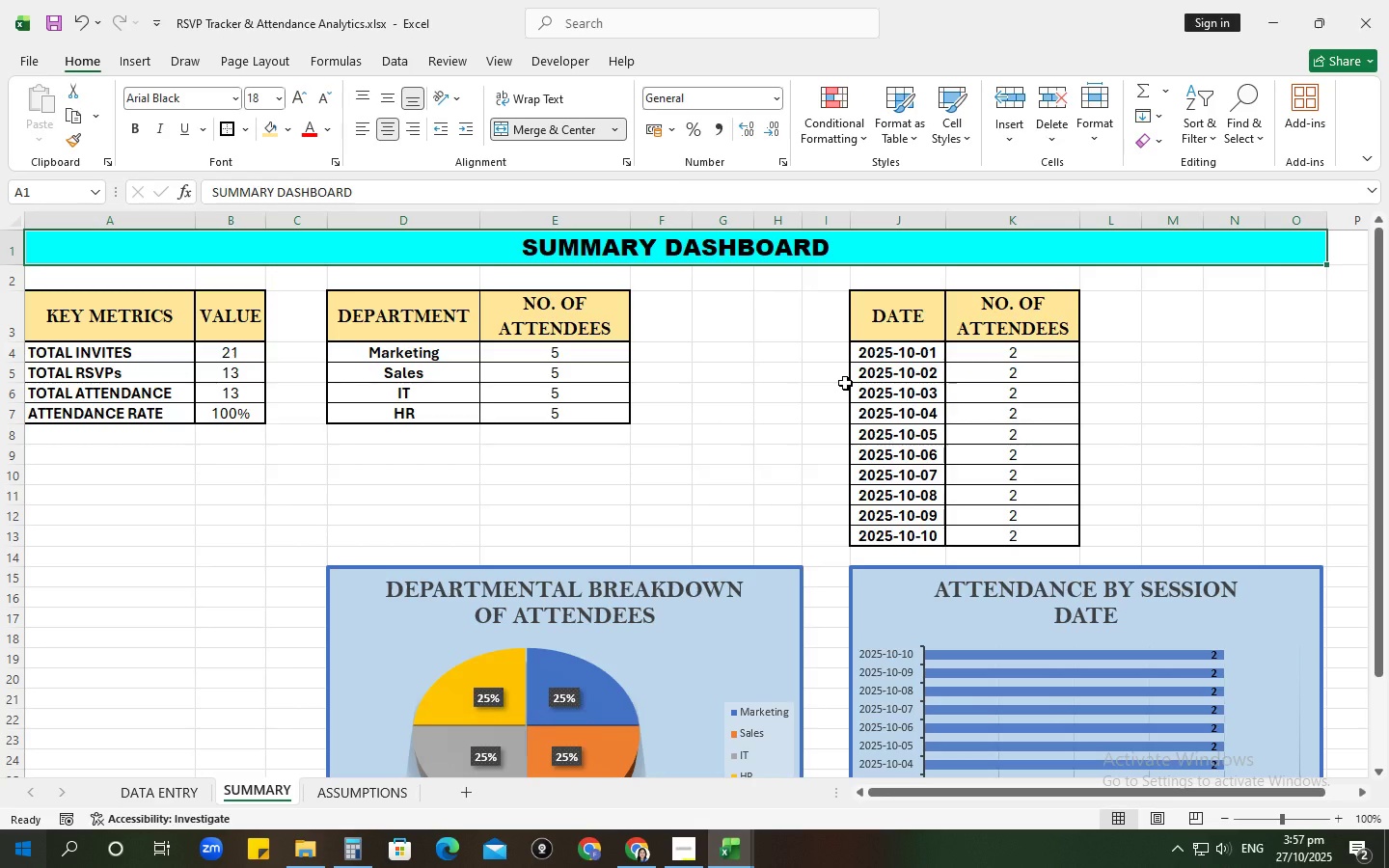 
key(Alt+AltLeft)
 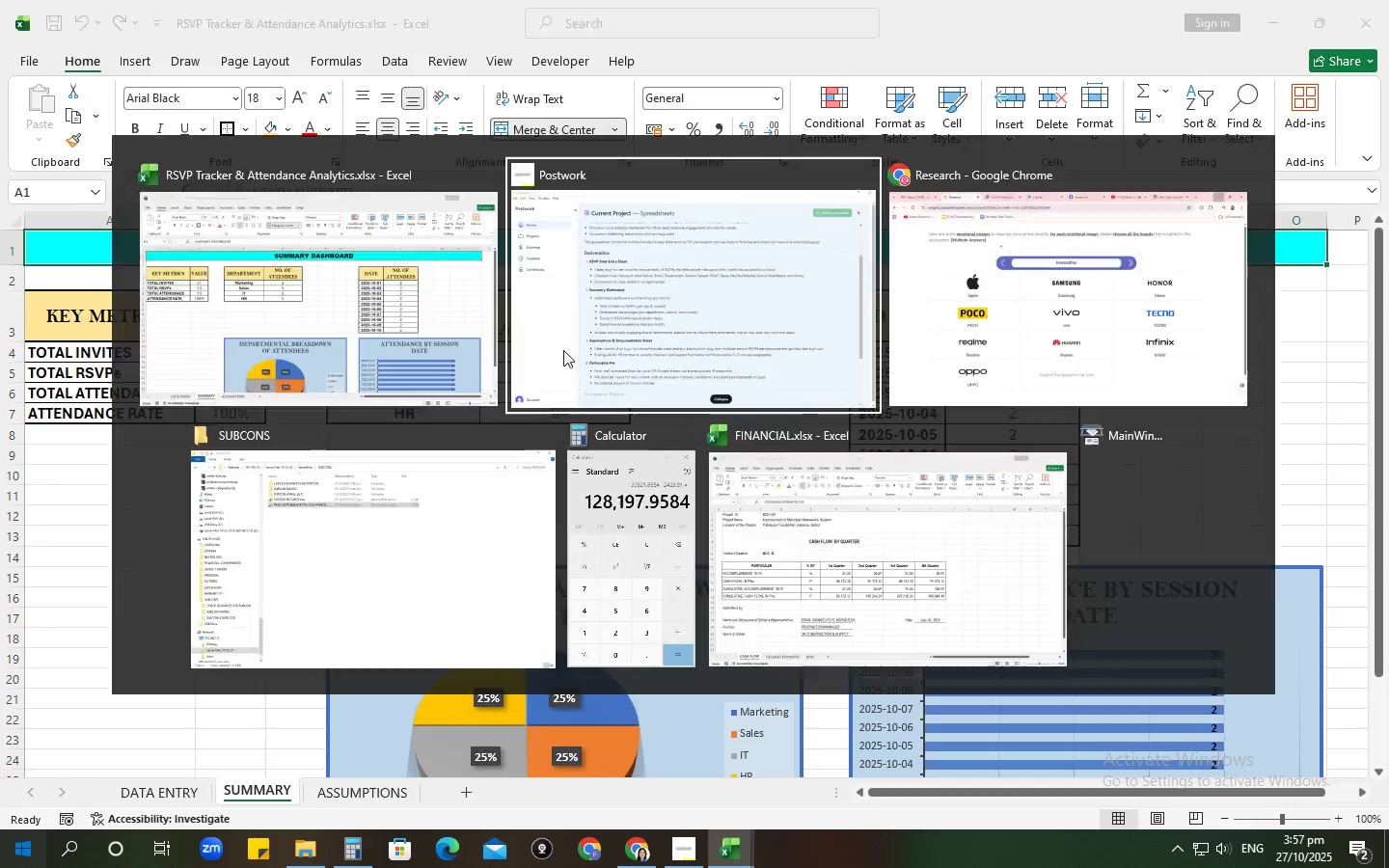 
key(Alt+Tab)